 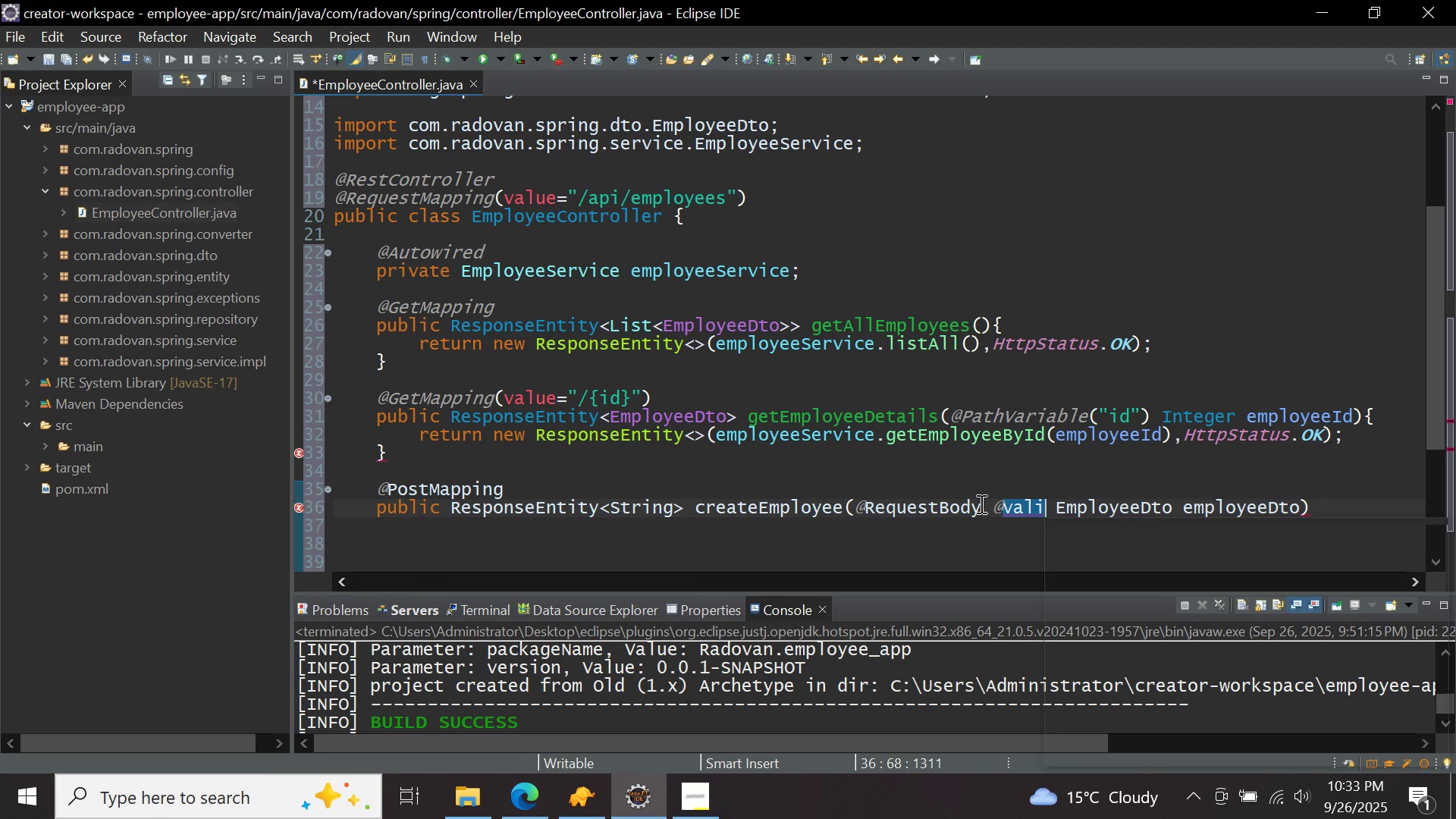 
key(Control+Space)
 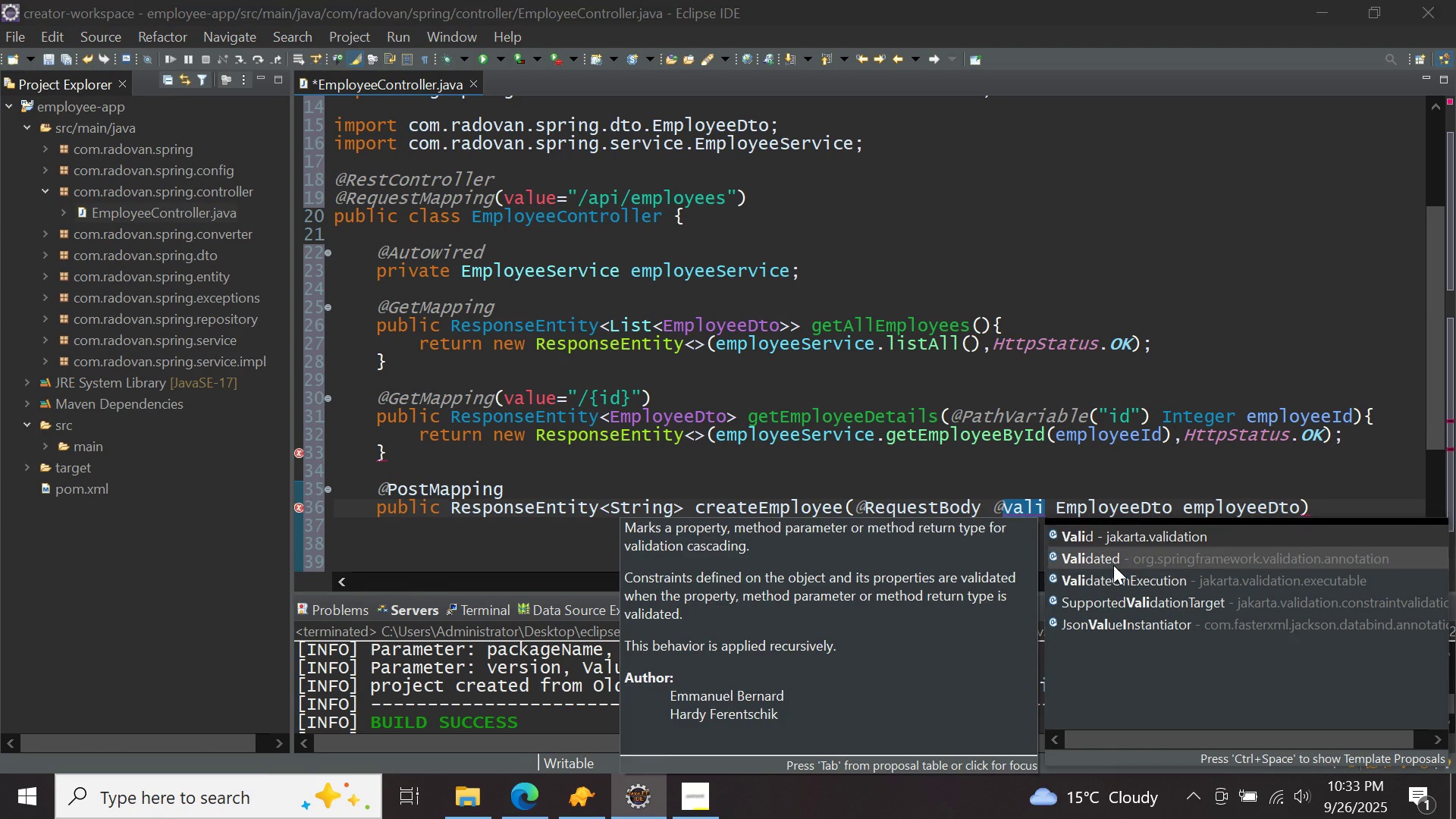 
double_click([1113, 565])
 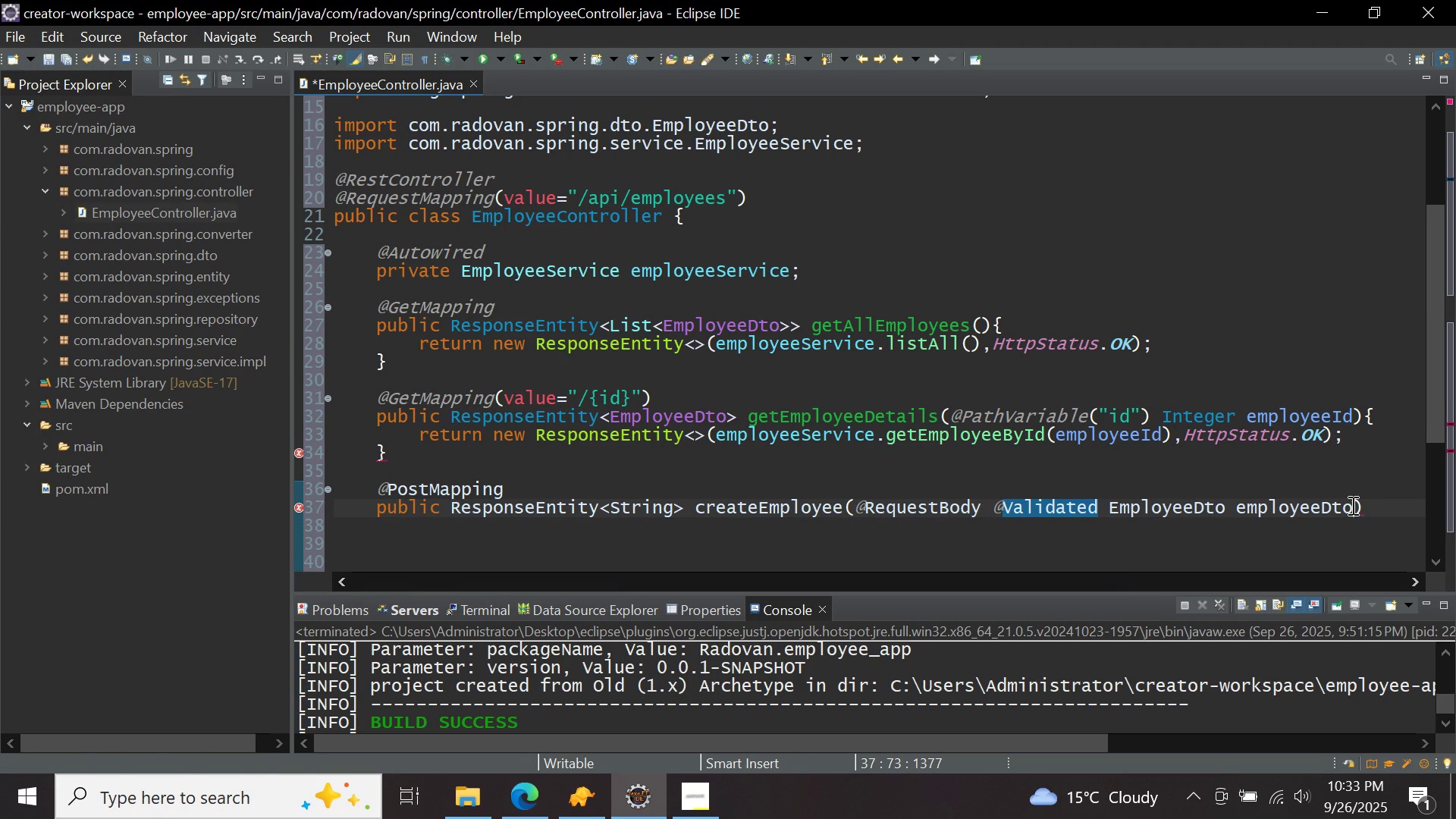 
left_click([1351, 505])
 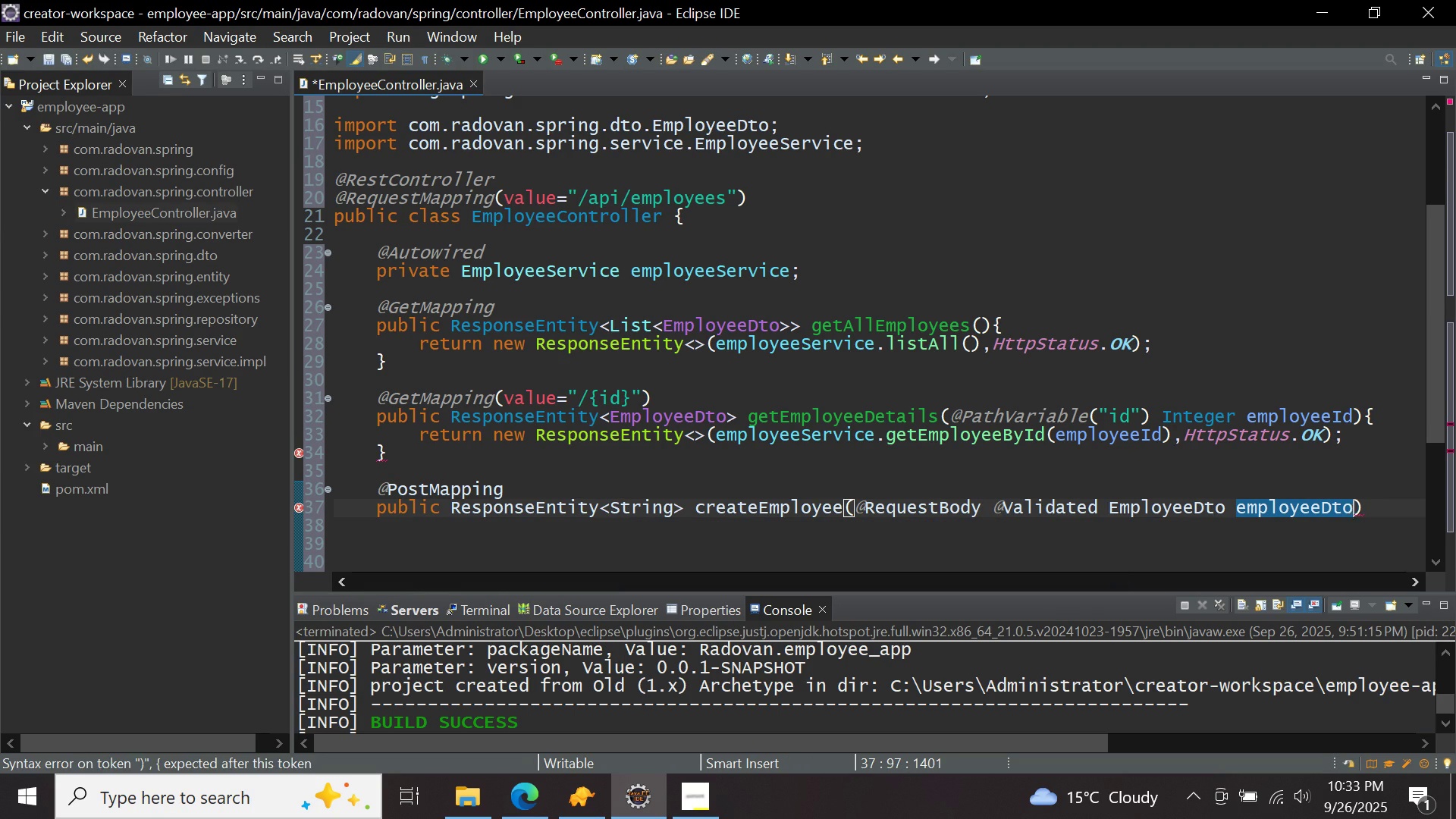 
key(Comma)
 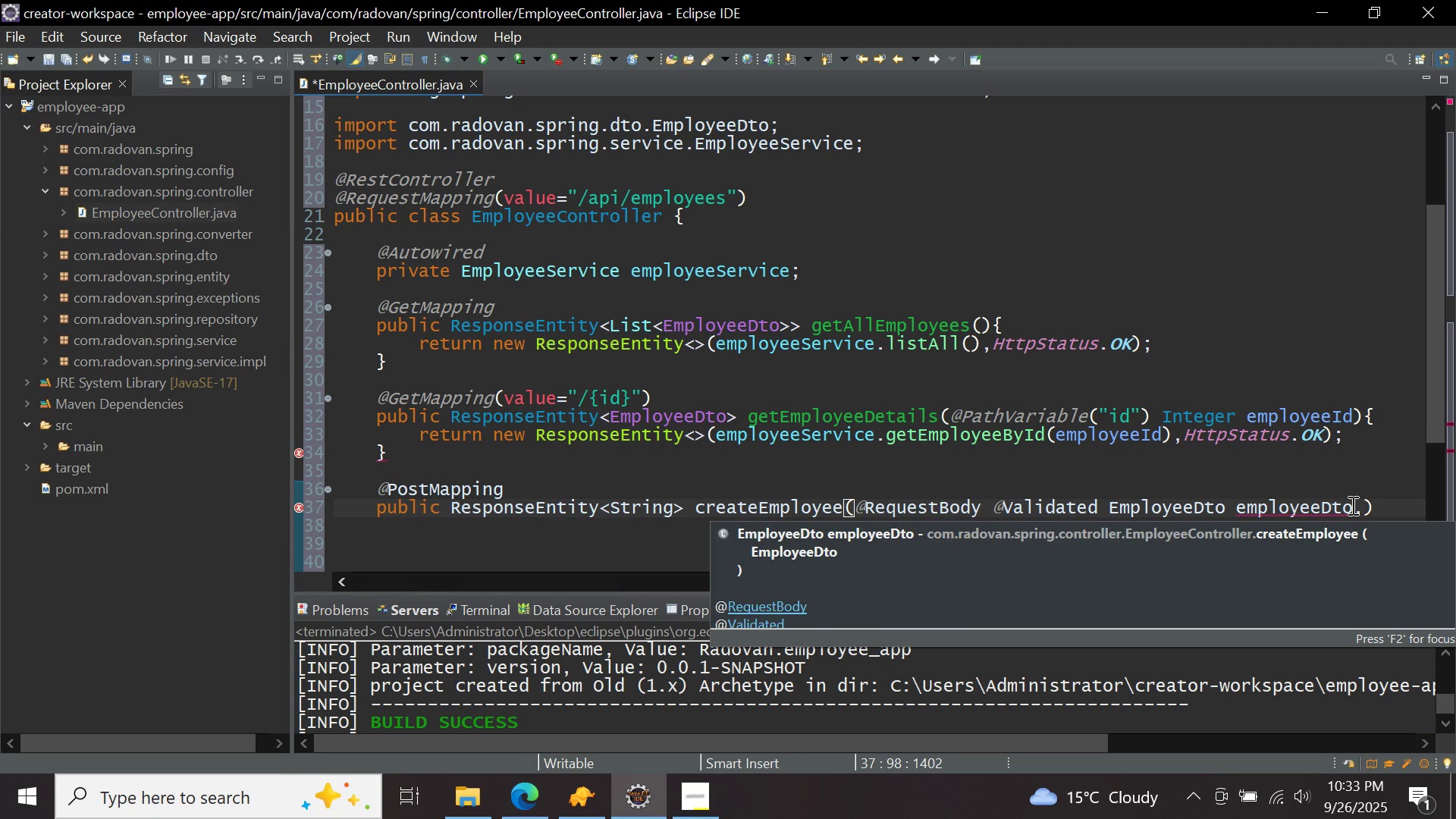 
key(Enter)
 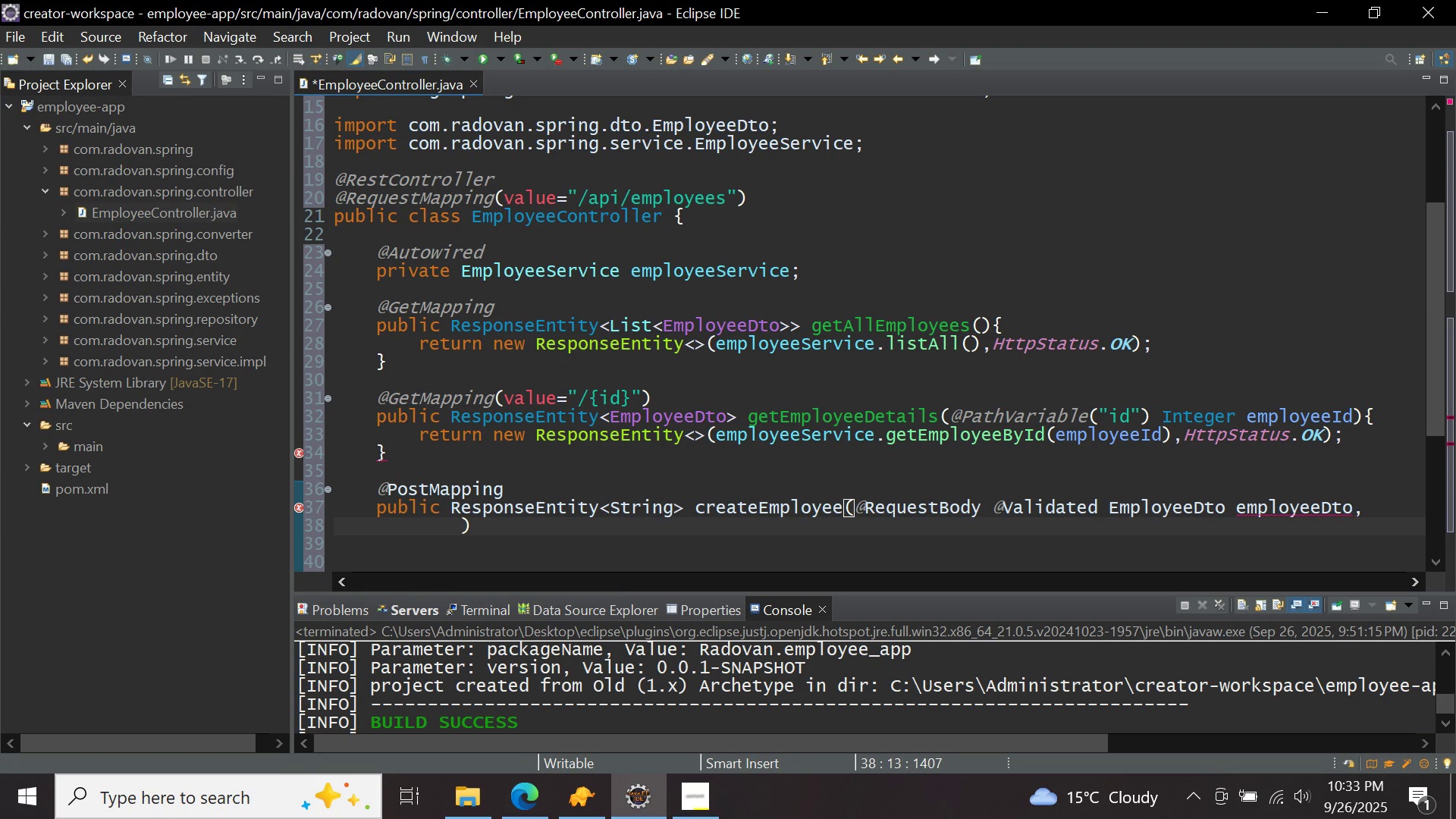 
type(err)
 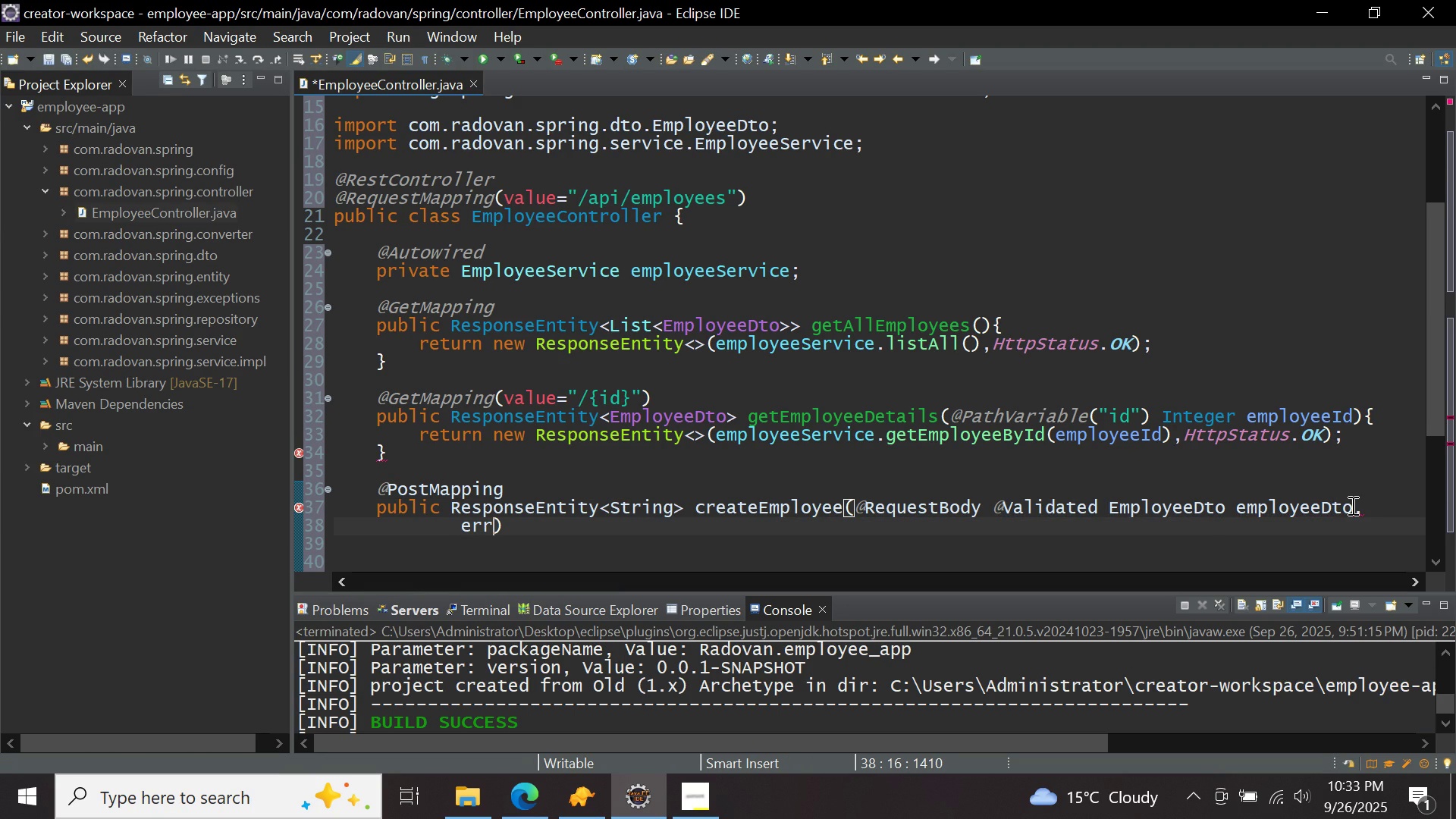 
key(Control+Space)
 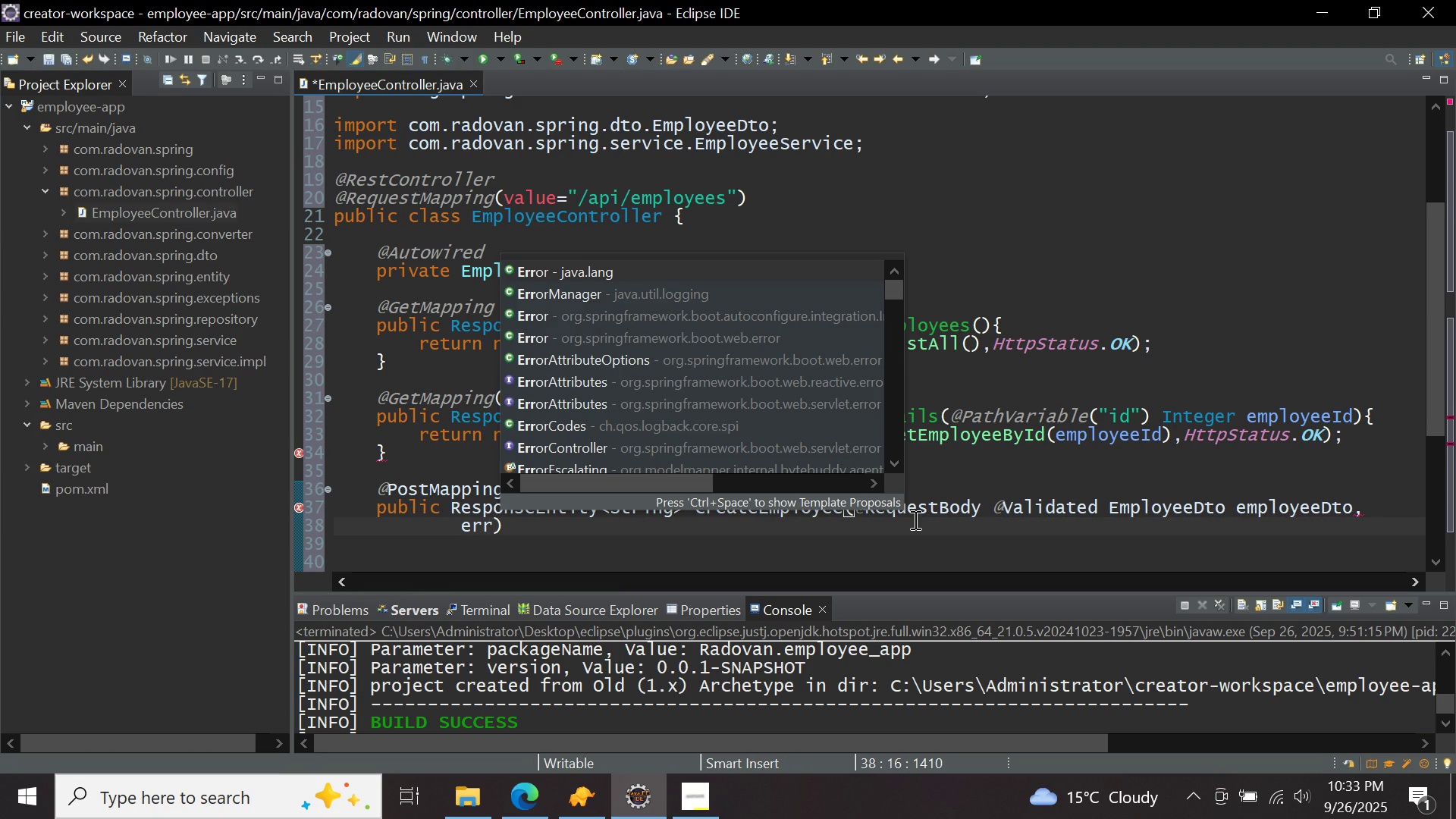 
key(Control+ControlLeft)
 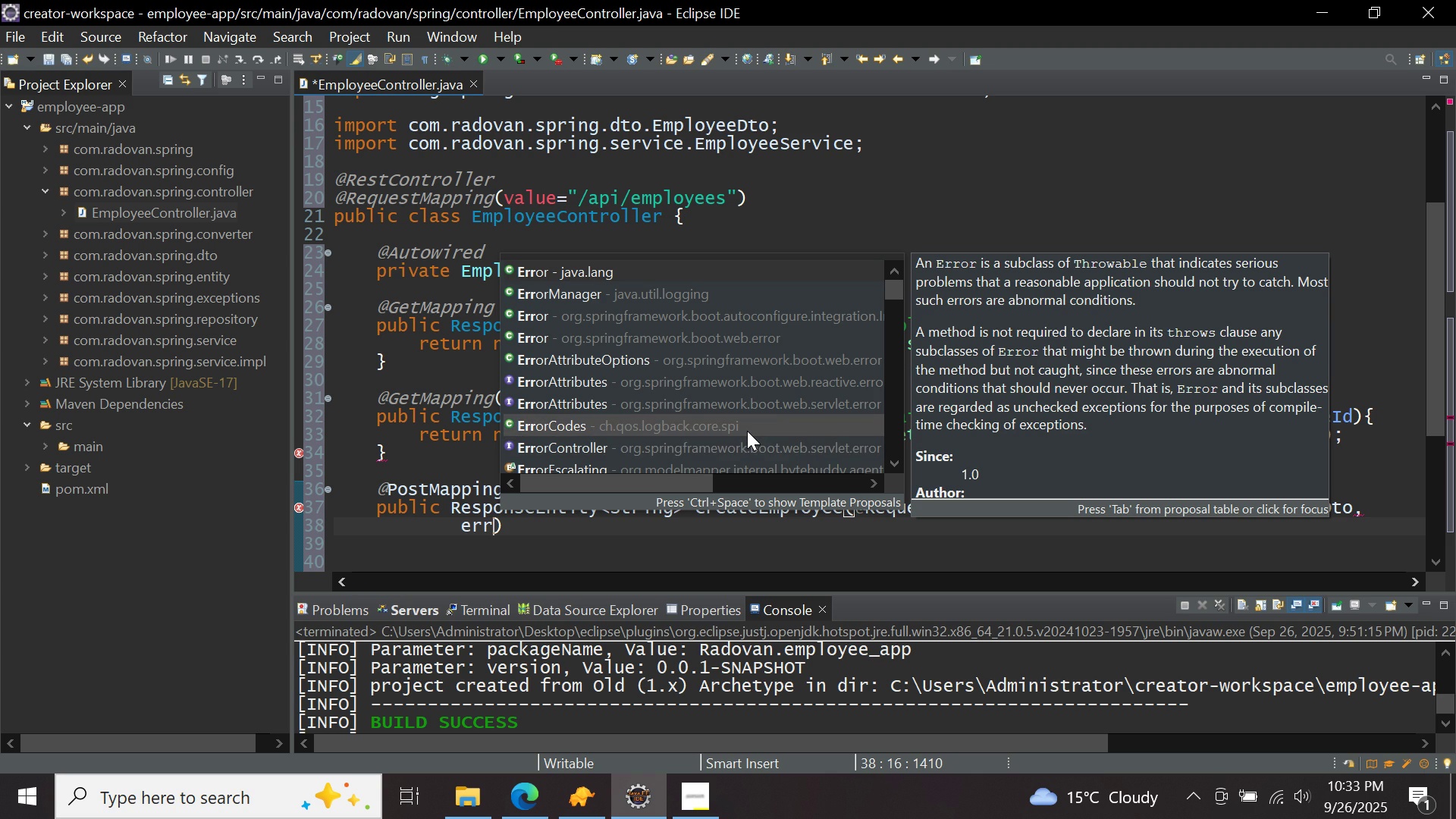 
type(ors)
 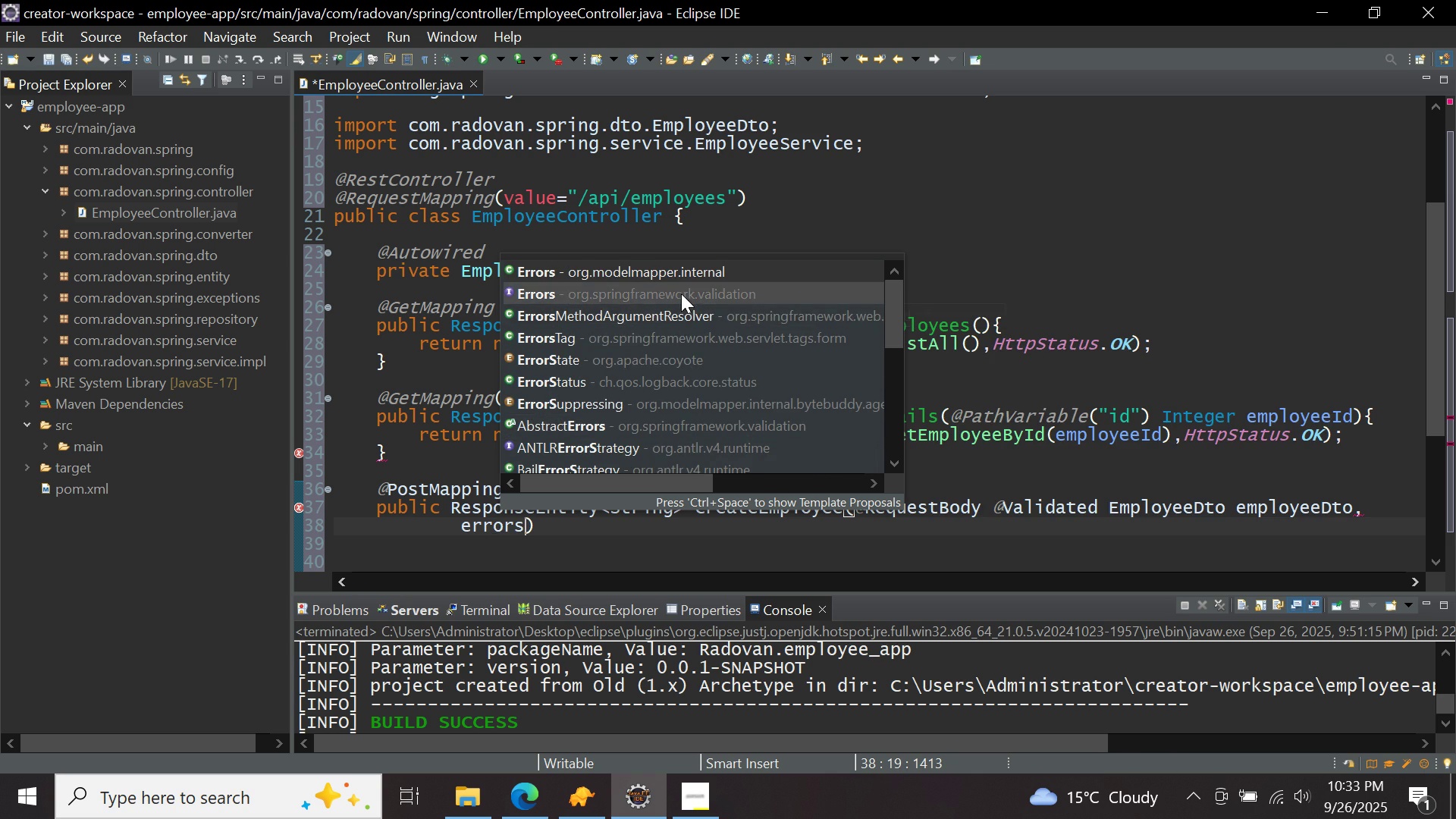 
double_click([680, 293])
 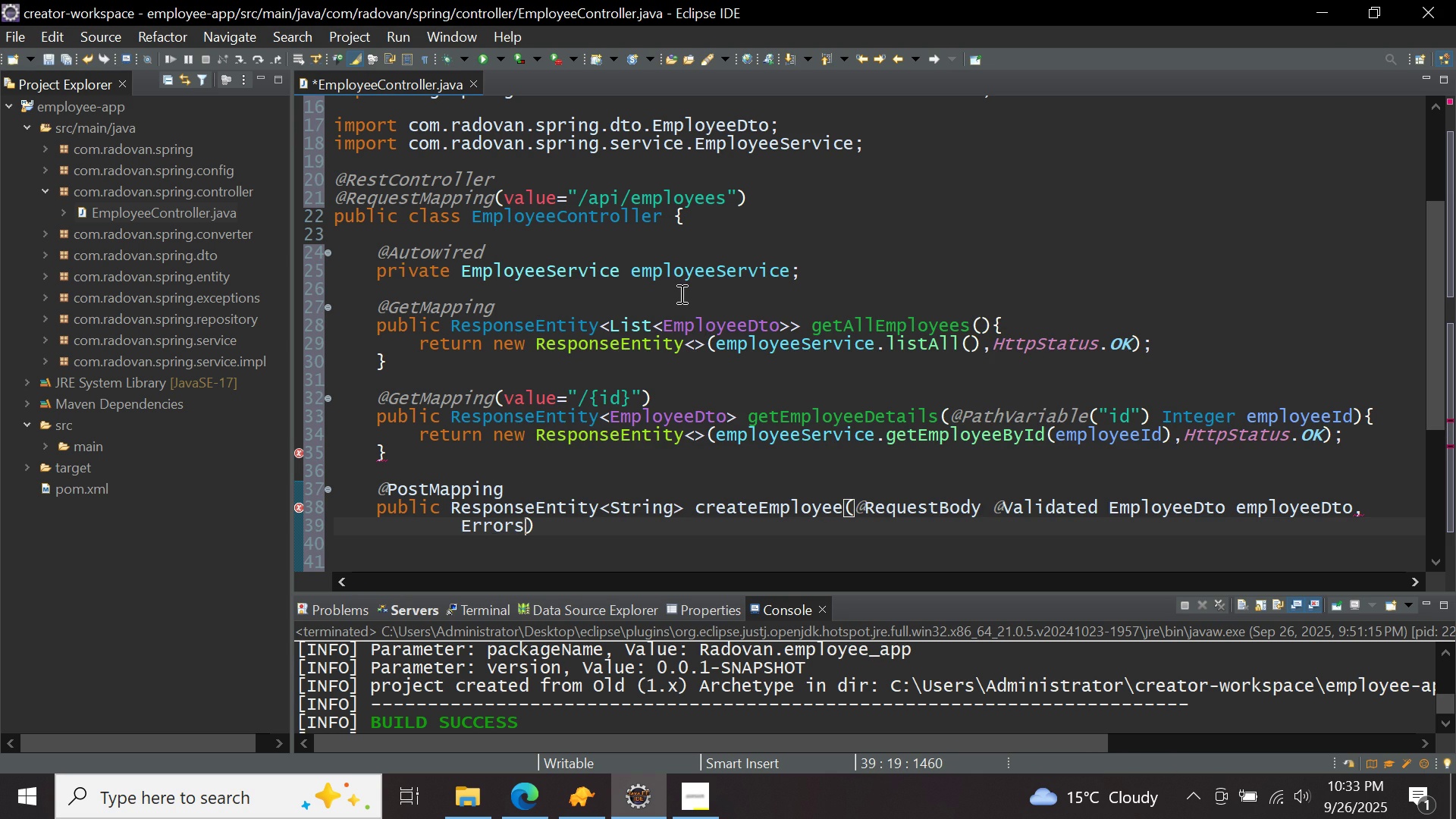 
type( errors)
 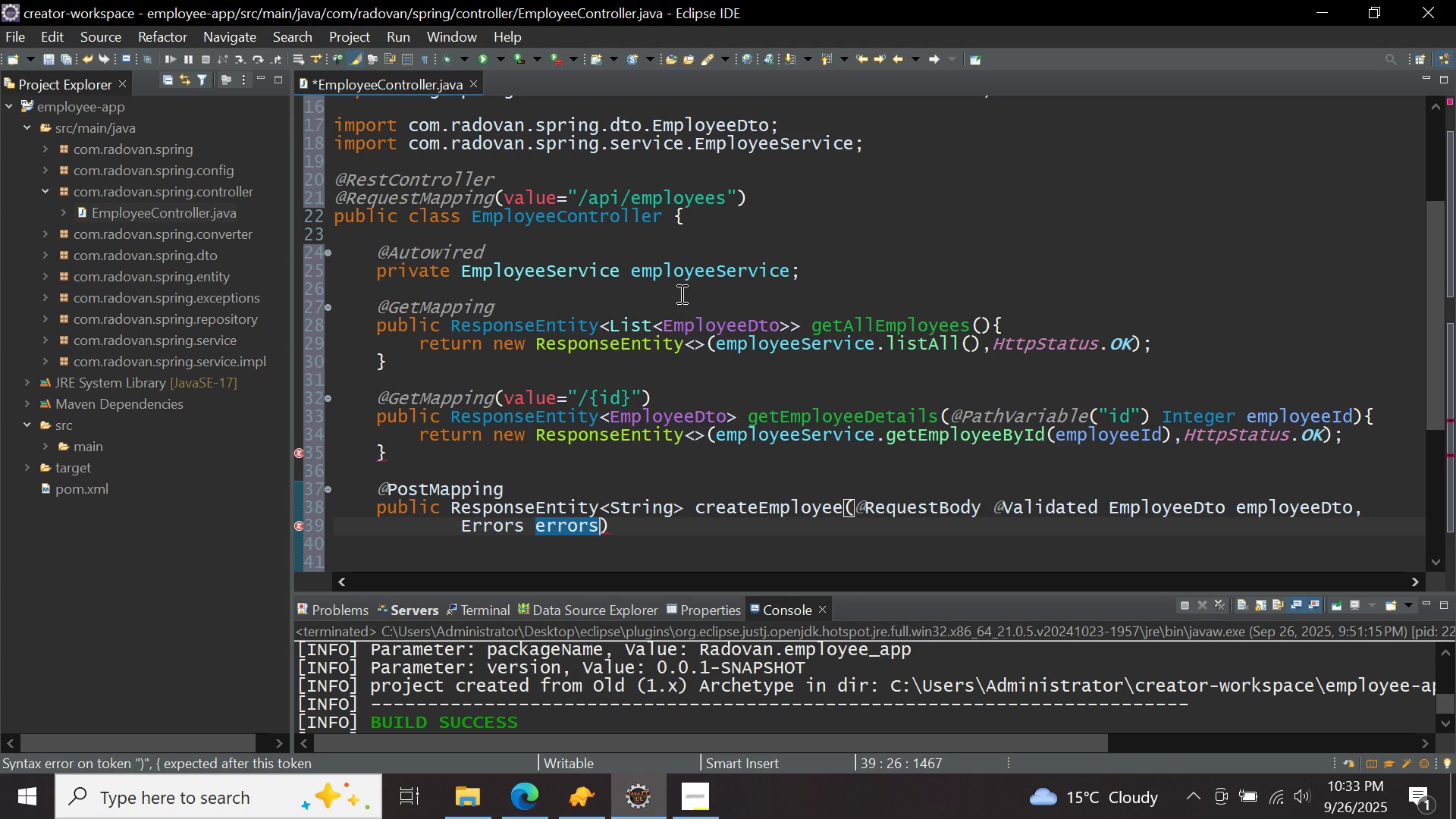 
key(ArrowRight)